 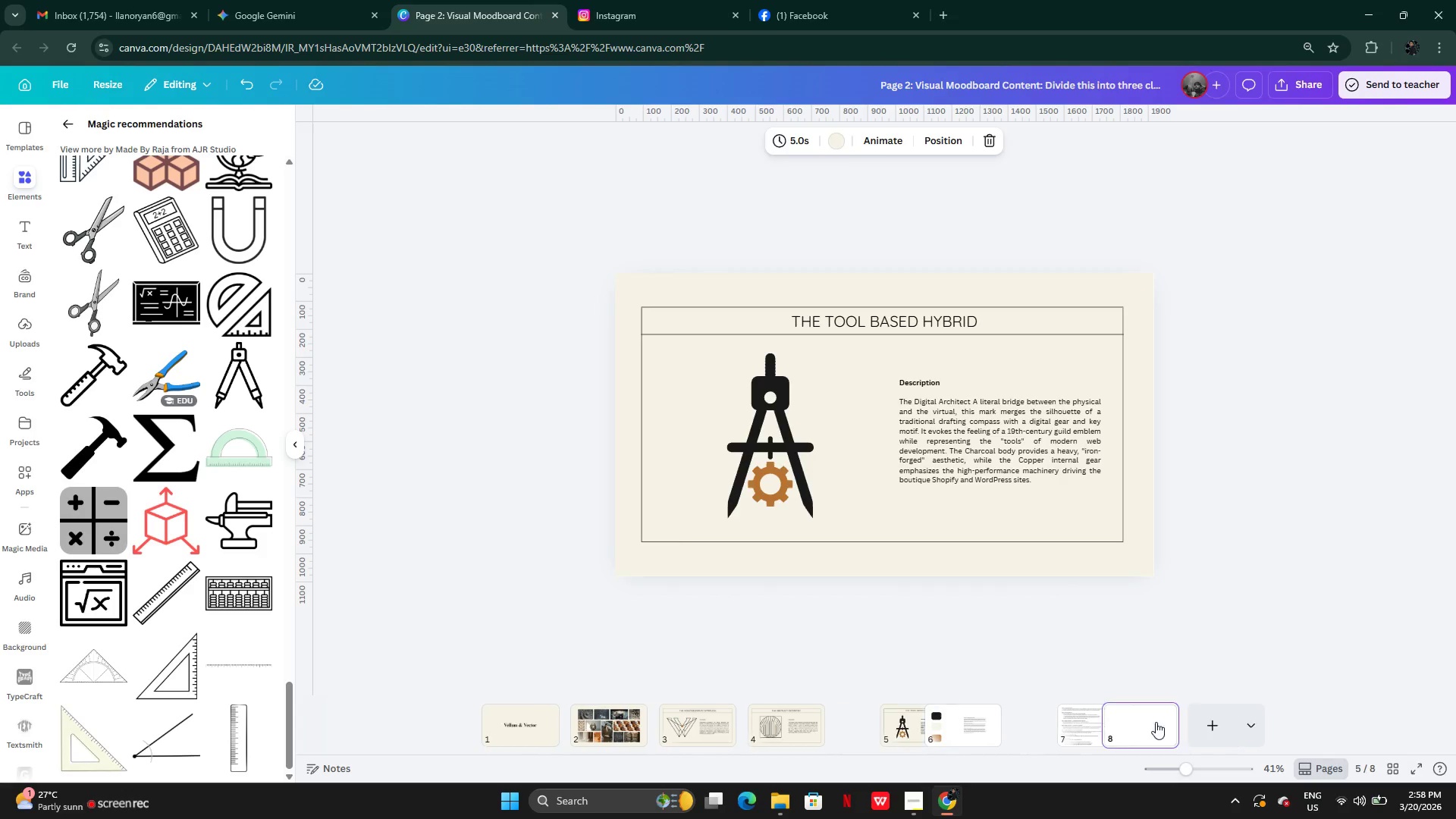 
left_click_drag(start_coordinate=[1122, 726], to_coordinate=[937, 726])
 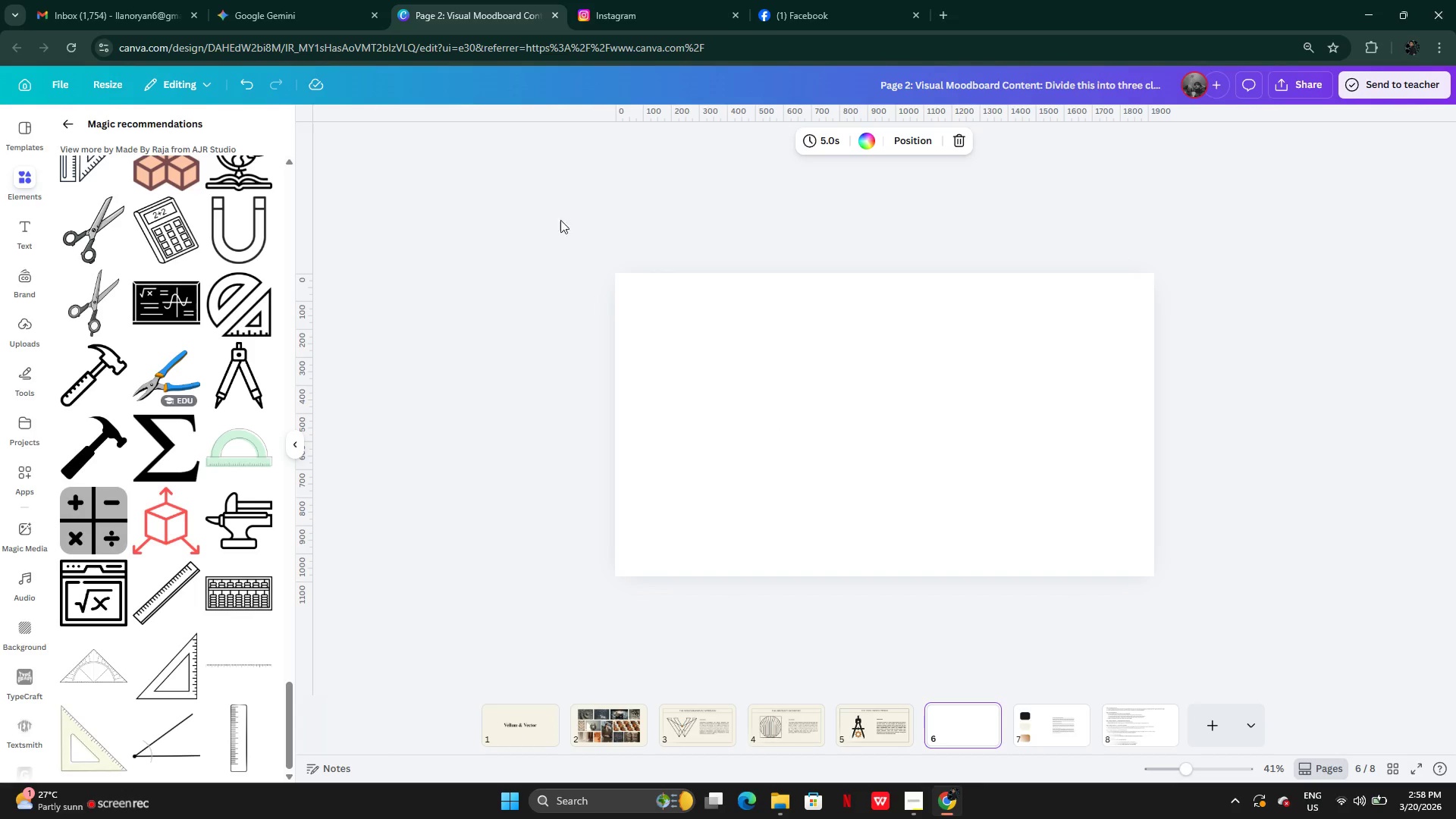 
left_click([723, 350])
 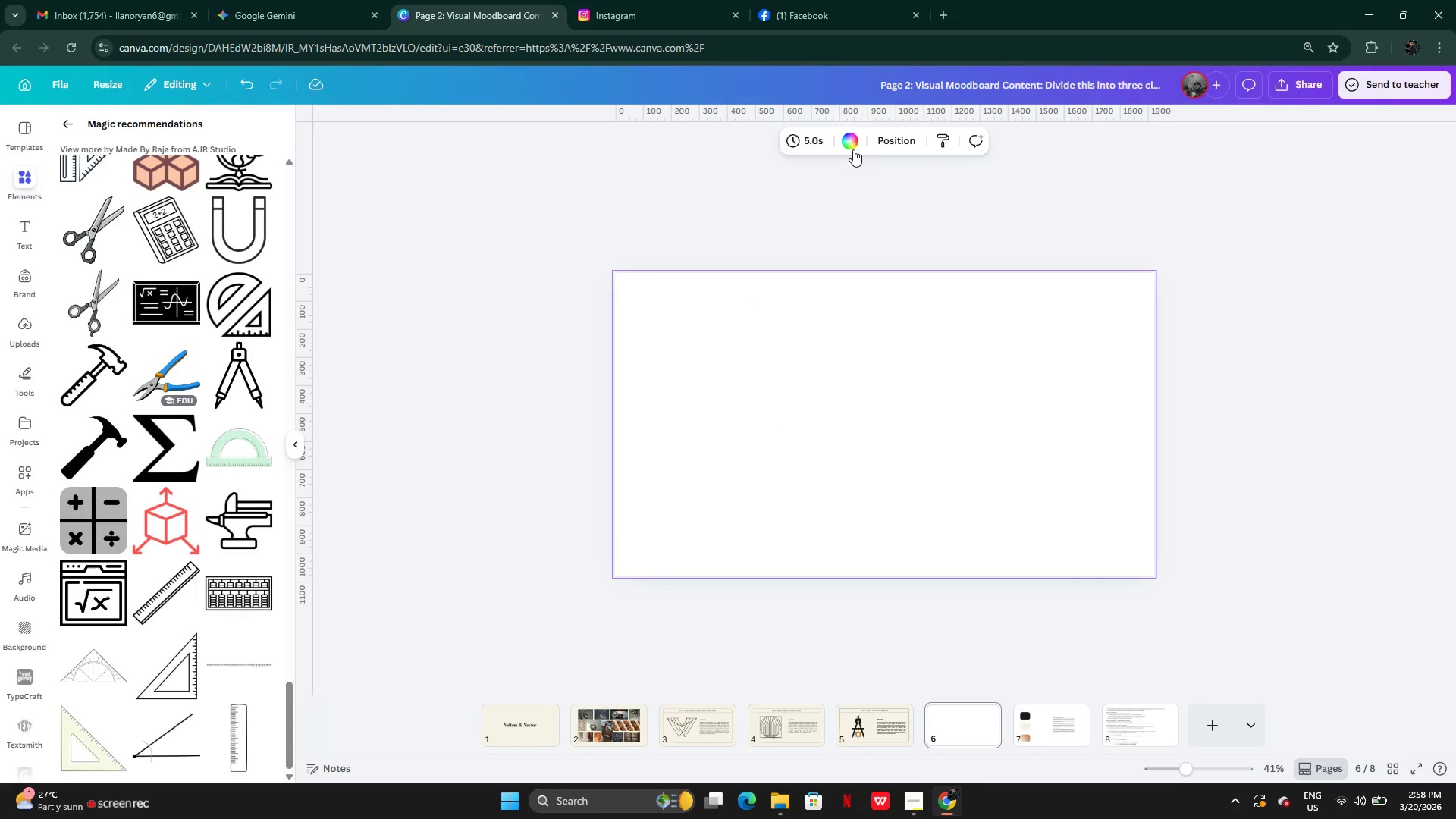 
left_click([851, 147])
 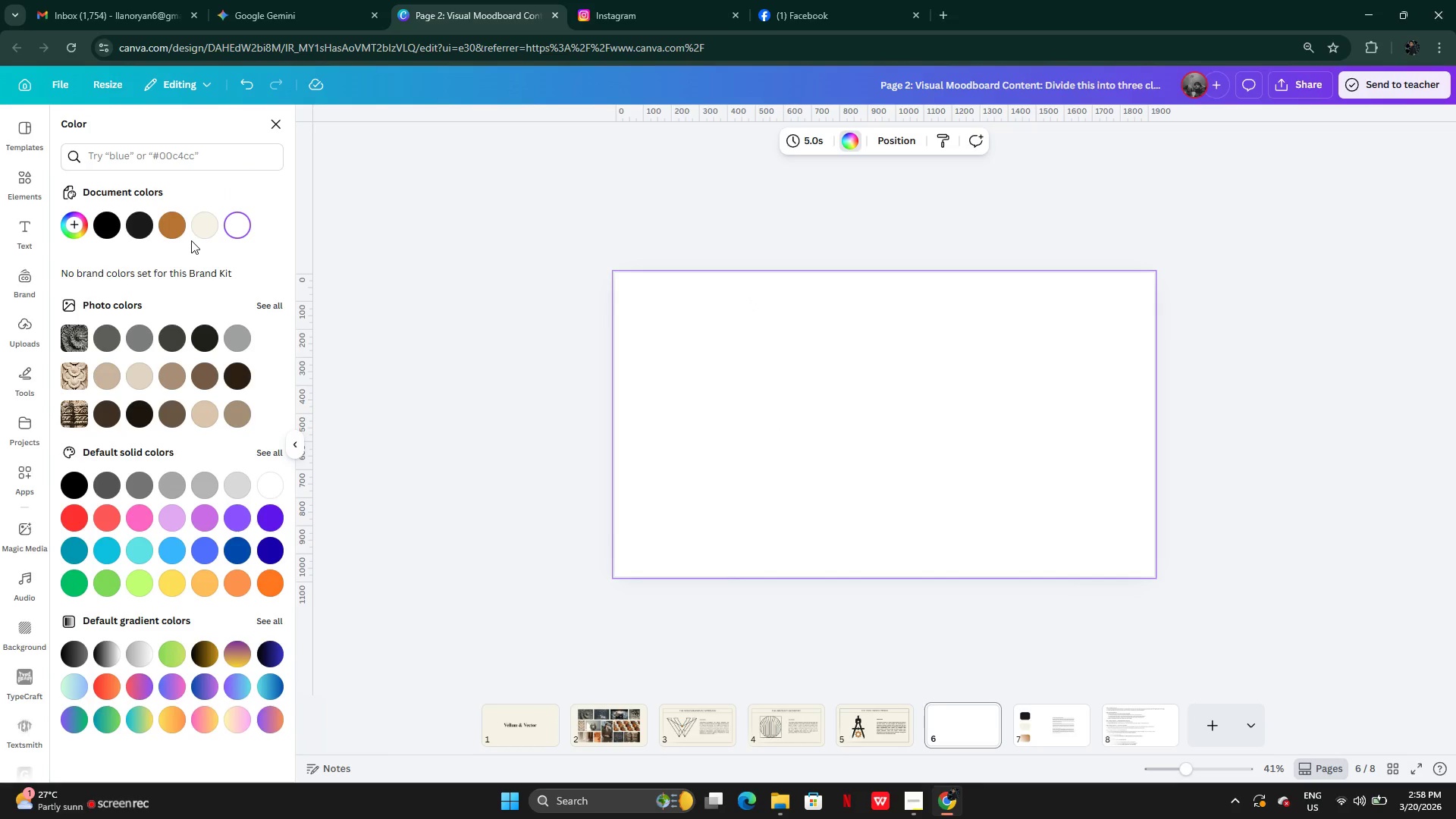 
left_click([198, 231])
 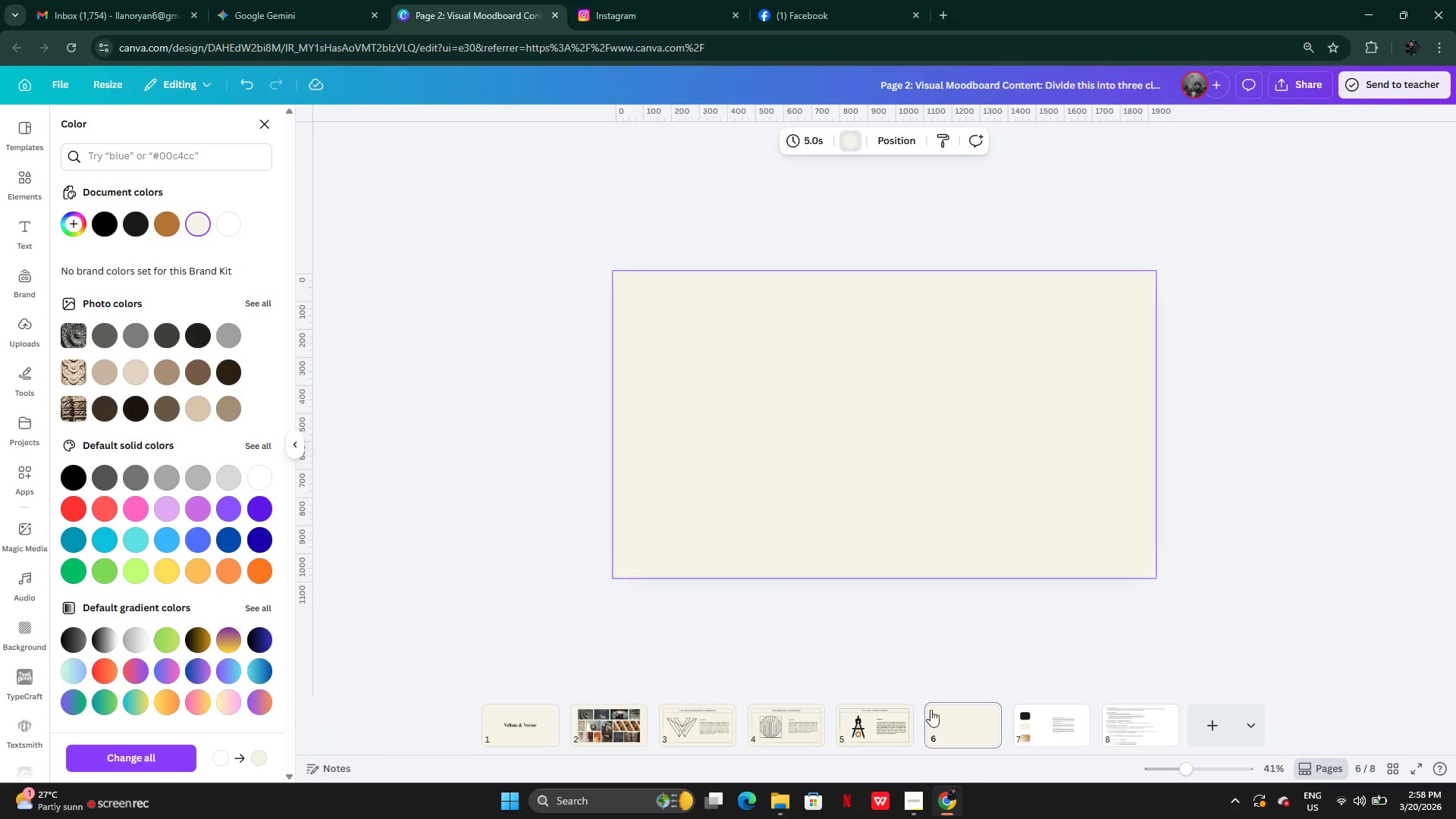 
left_click([893, 723])
 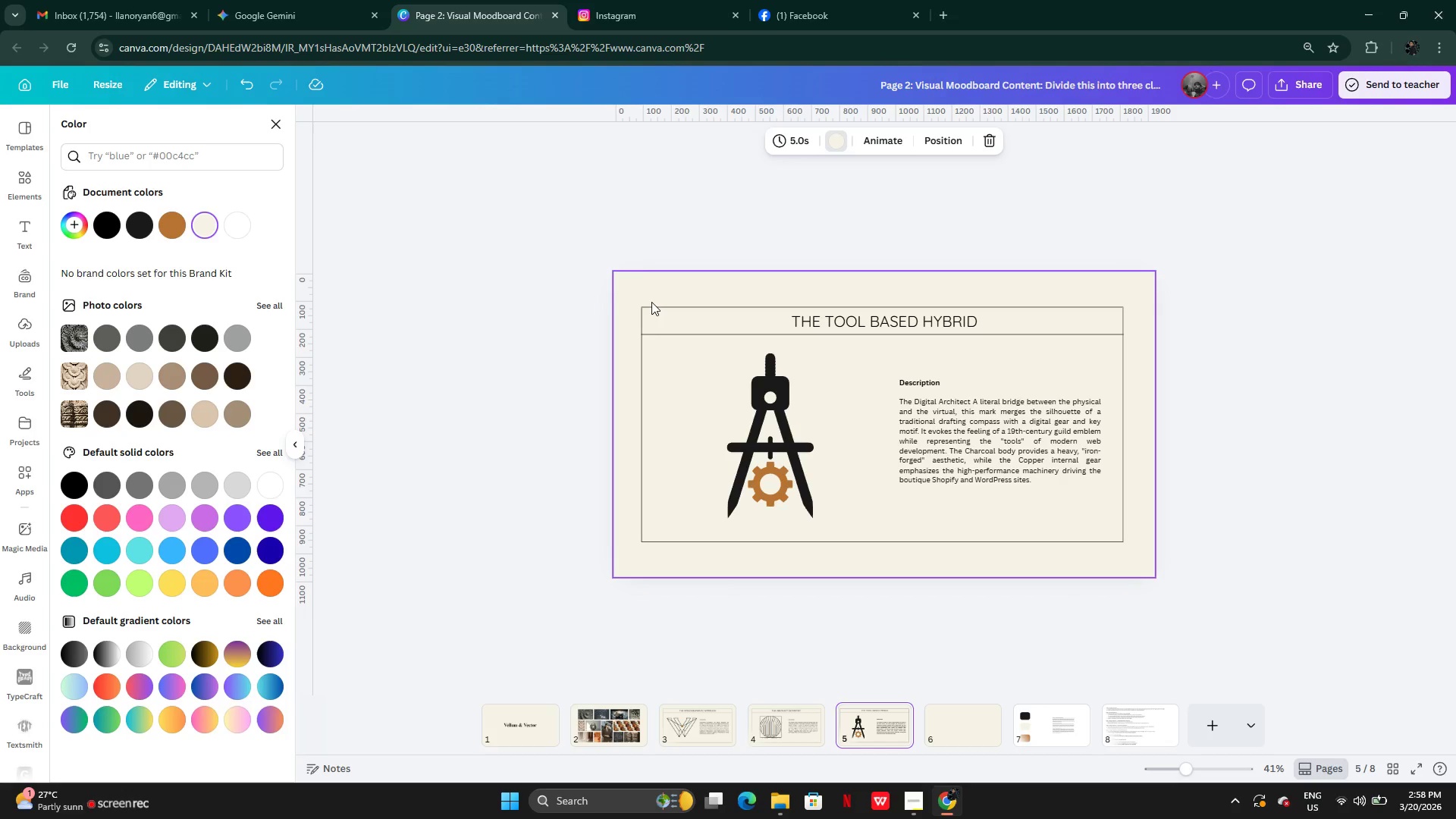 
left_click([658, 307])
 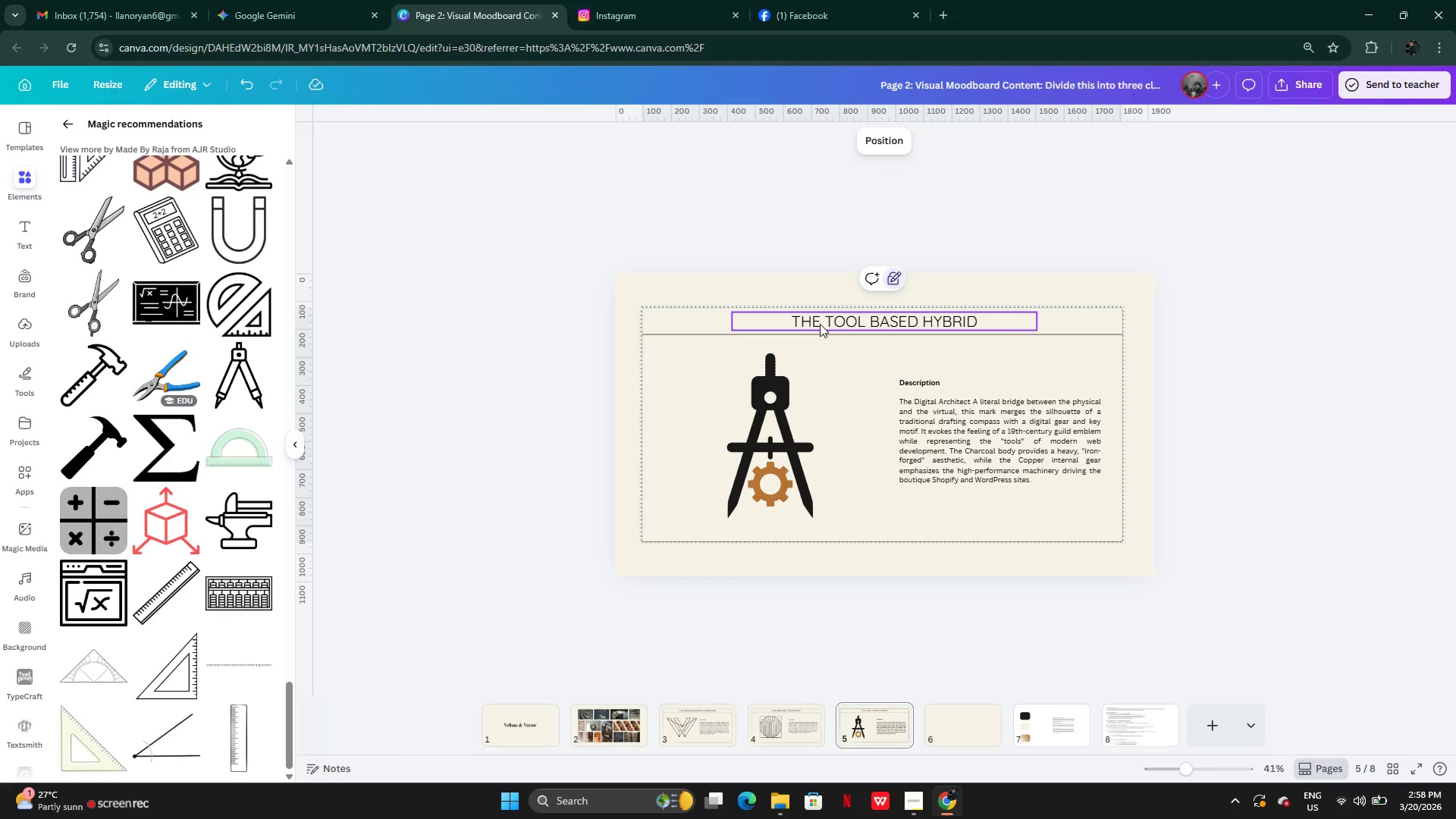 
hold_key(key=ShiftLeft, duration=0.52)
left_click([824, 322])
 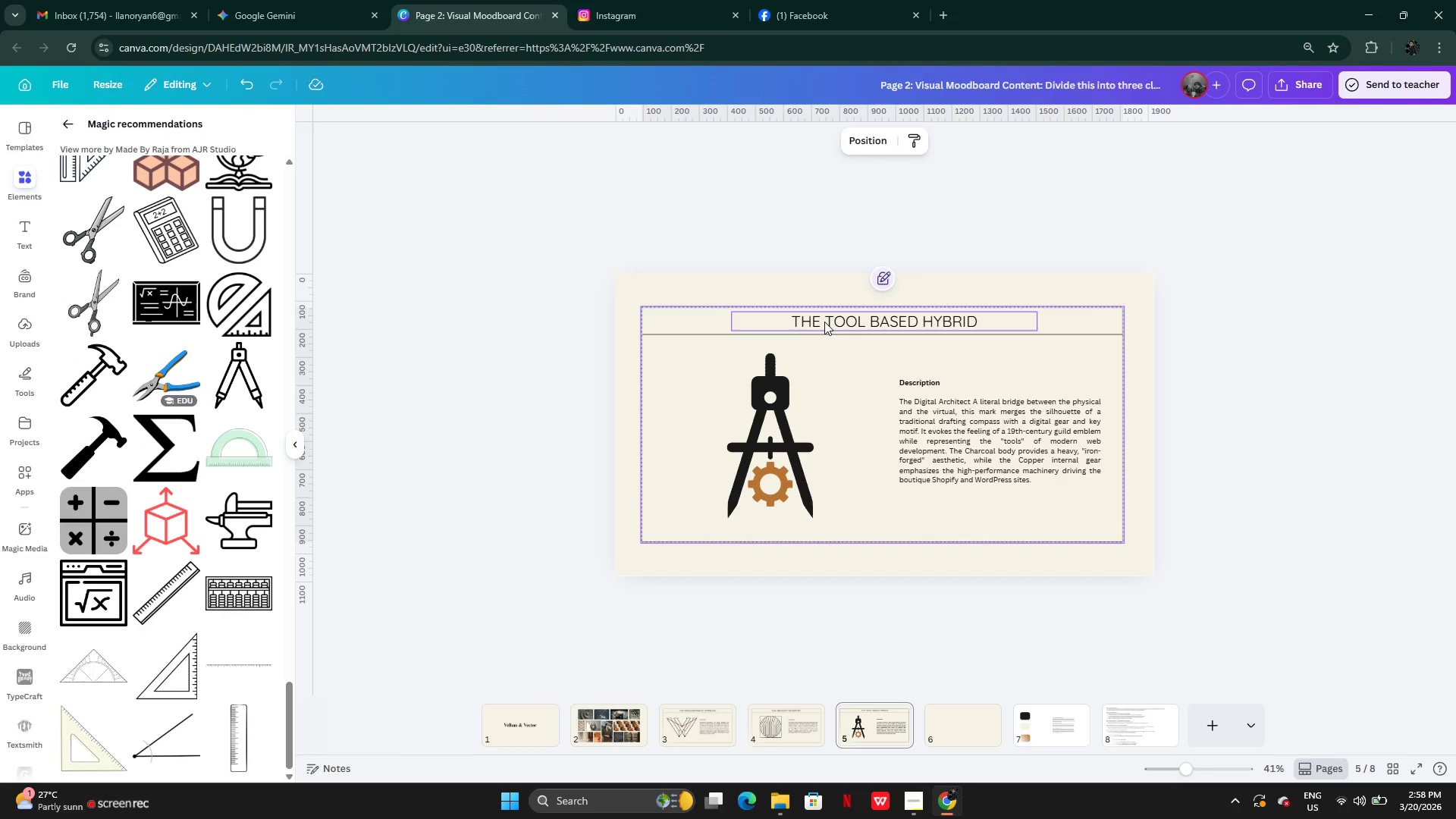 
key(Control+C)
 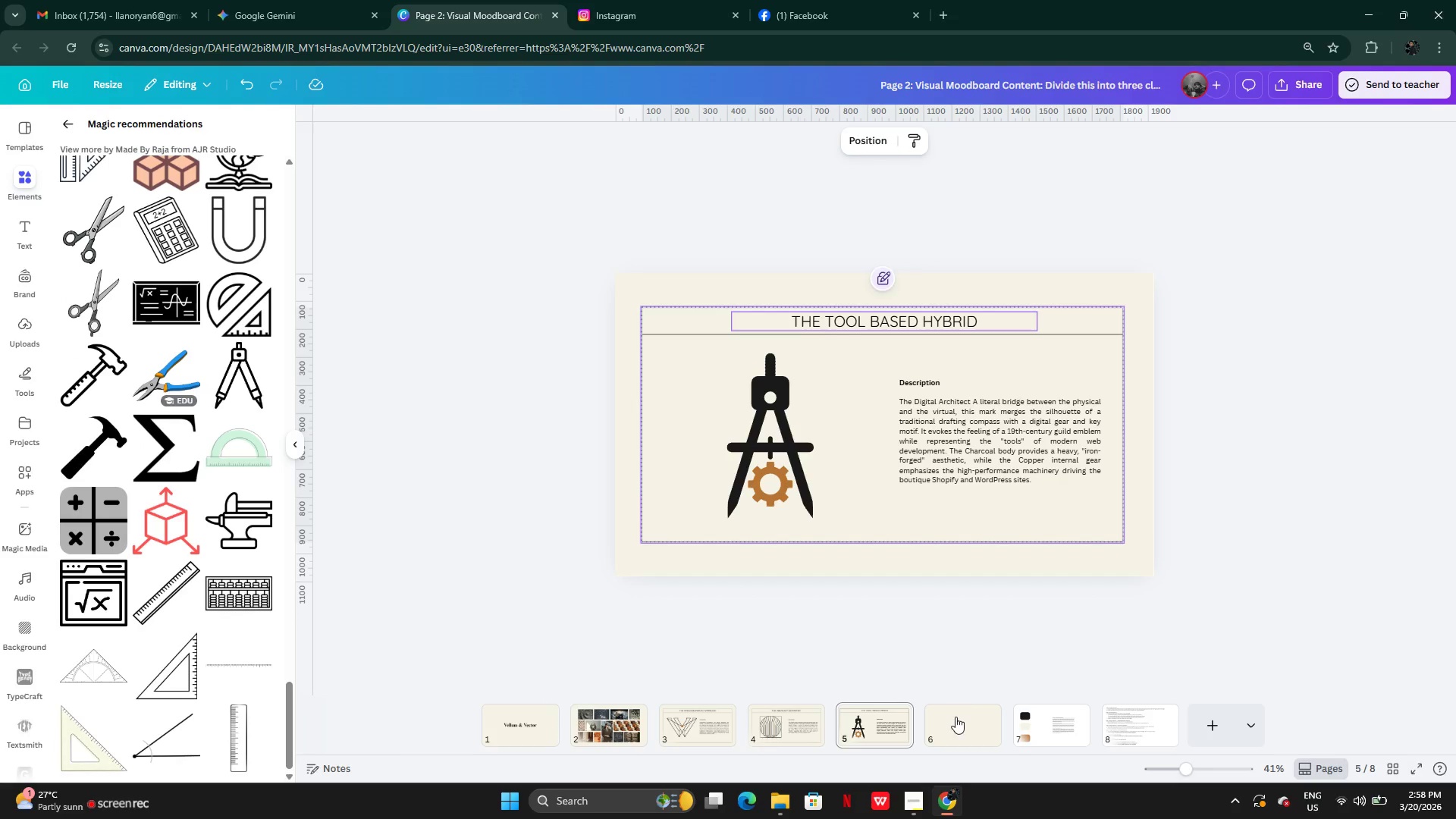 
left_click([956, 717])
 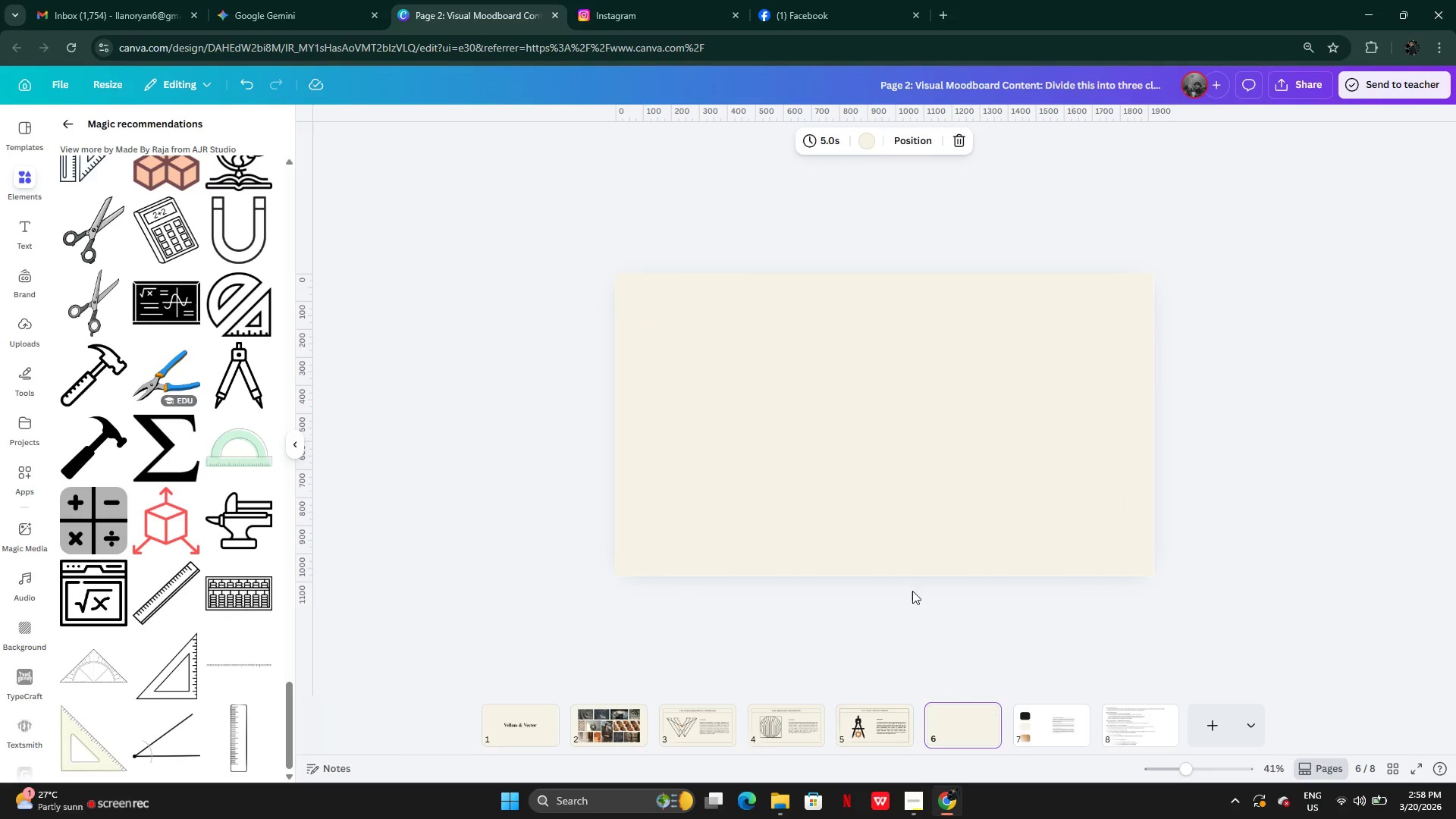 
key(Control+V)
 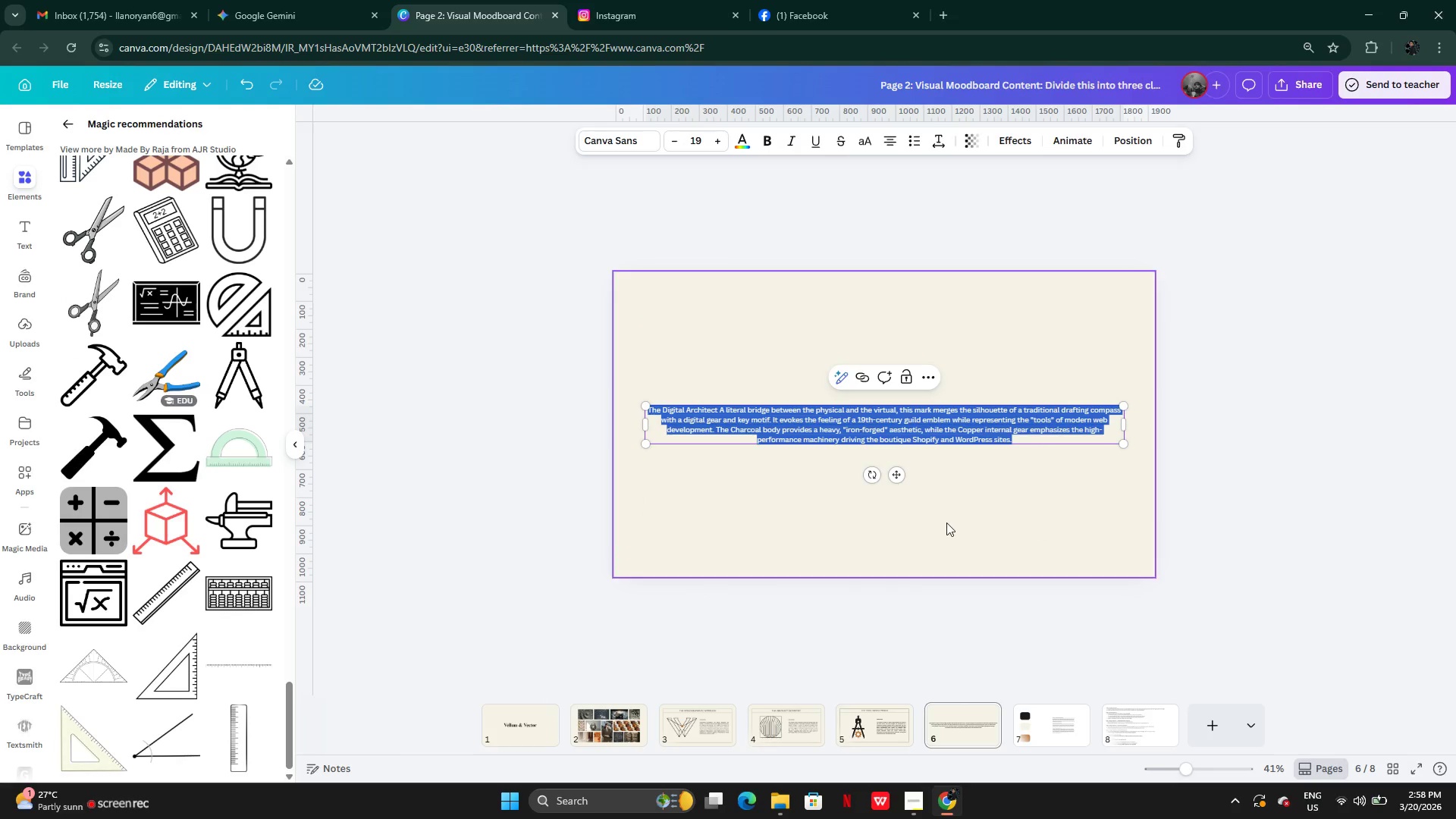 
key(Control+Z)
 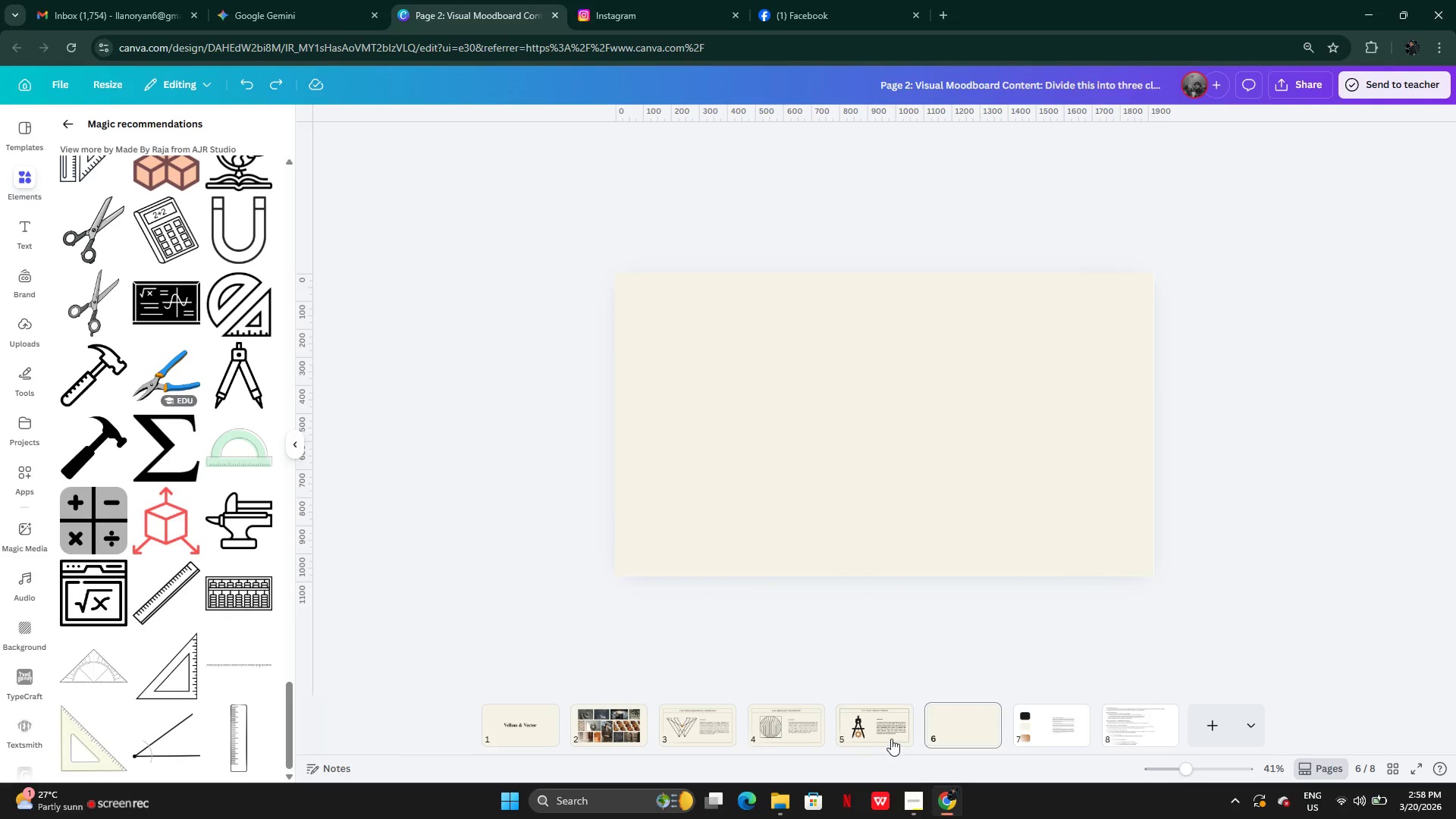 
left_click([891, 739])
 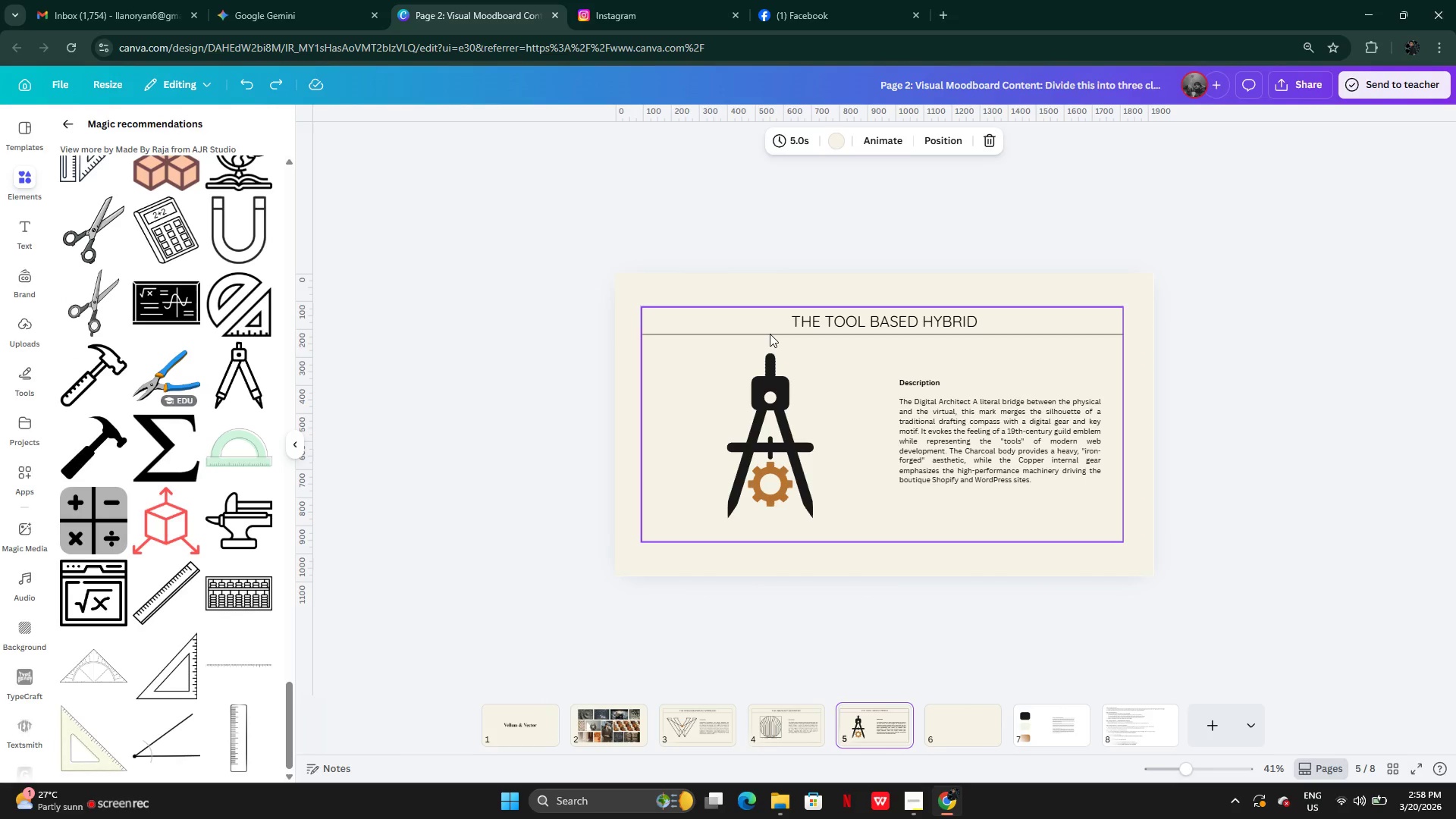 
left_click([767, 334])
 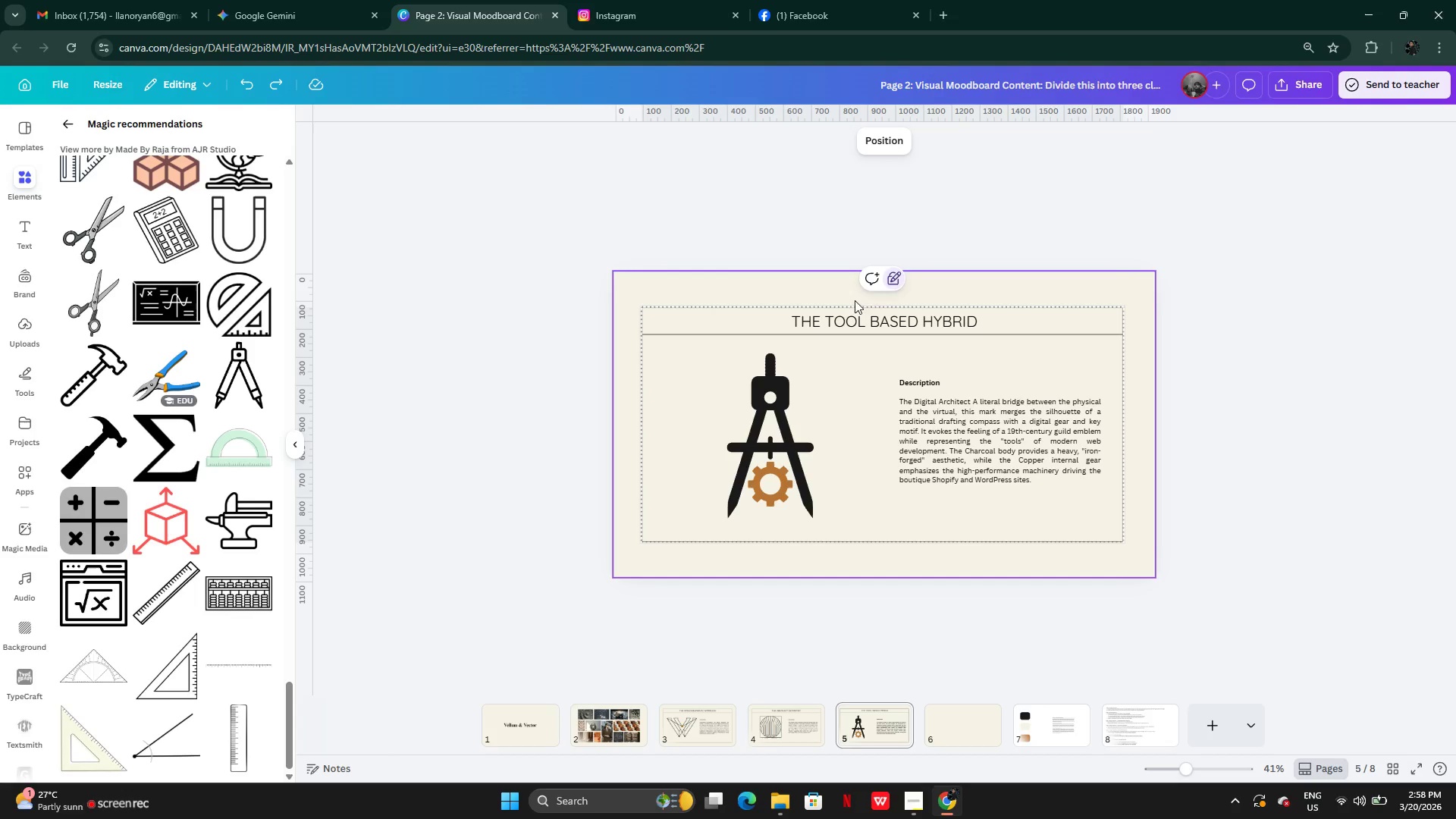 
left_click([895, 280])
 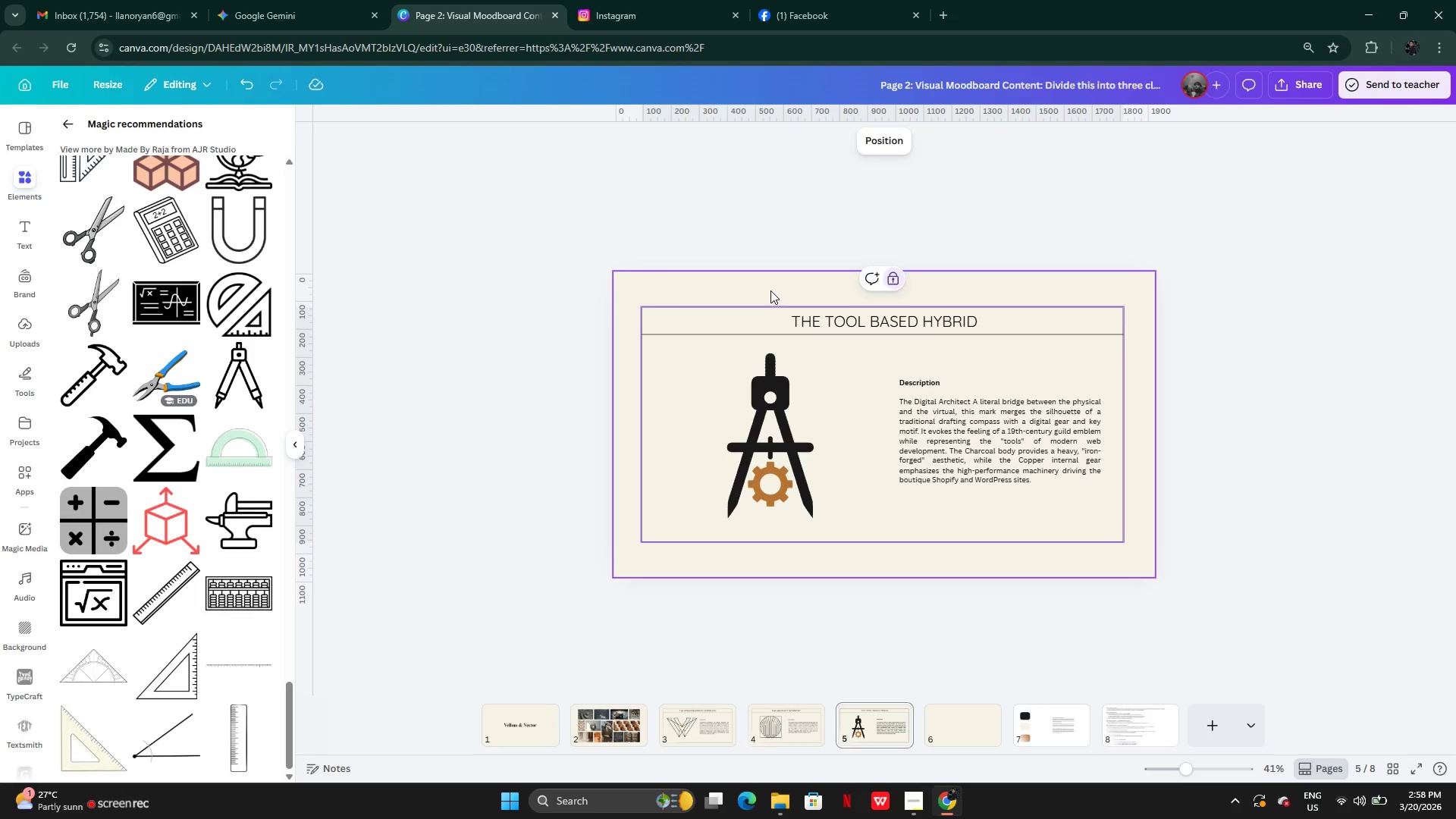 
left_click([770, 290])
 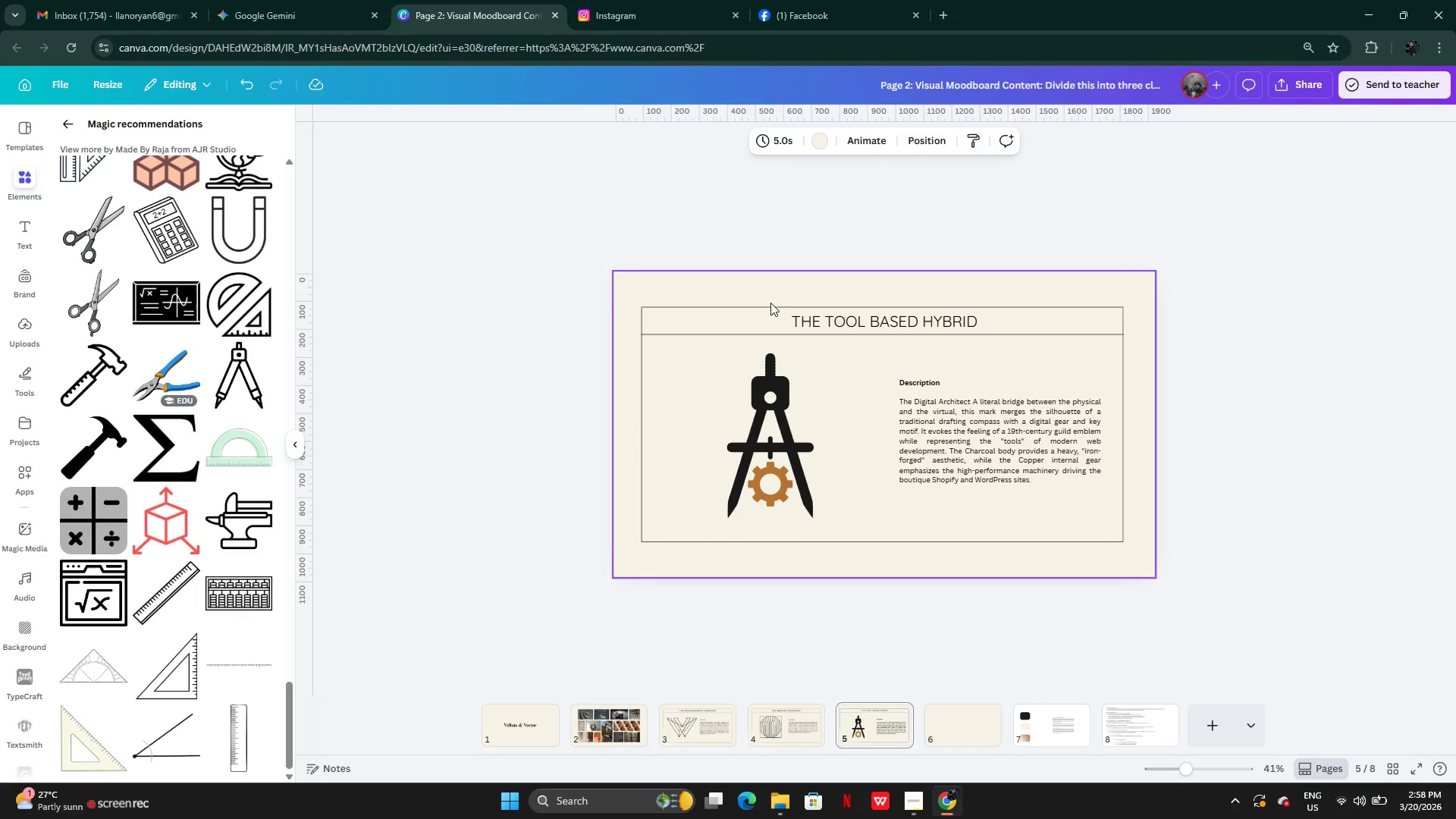 
left_click([770, 305])
 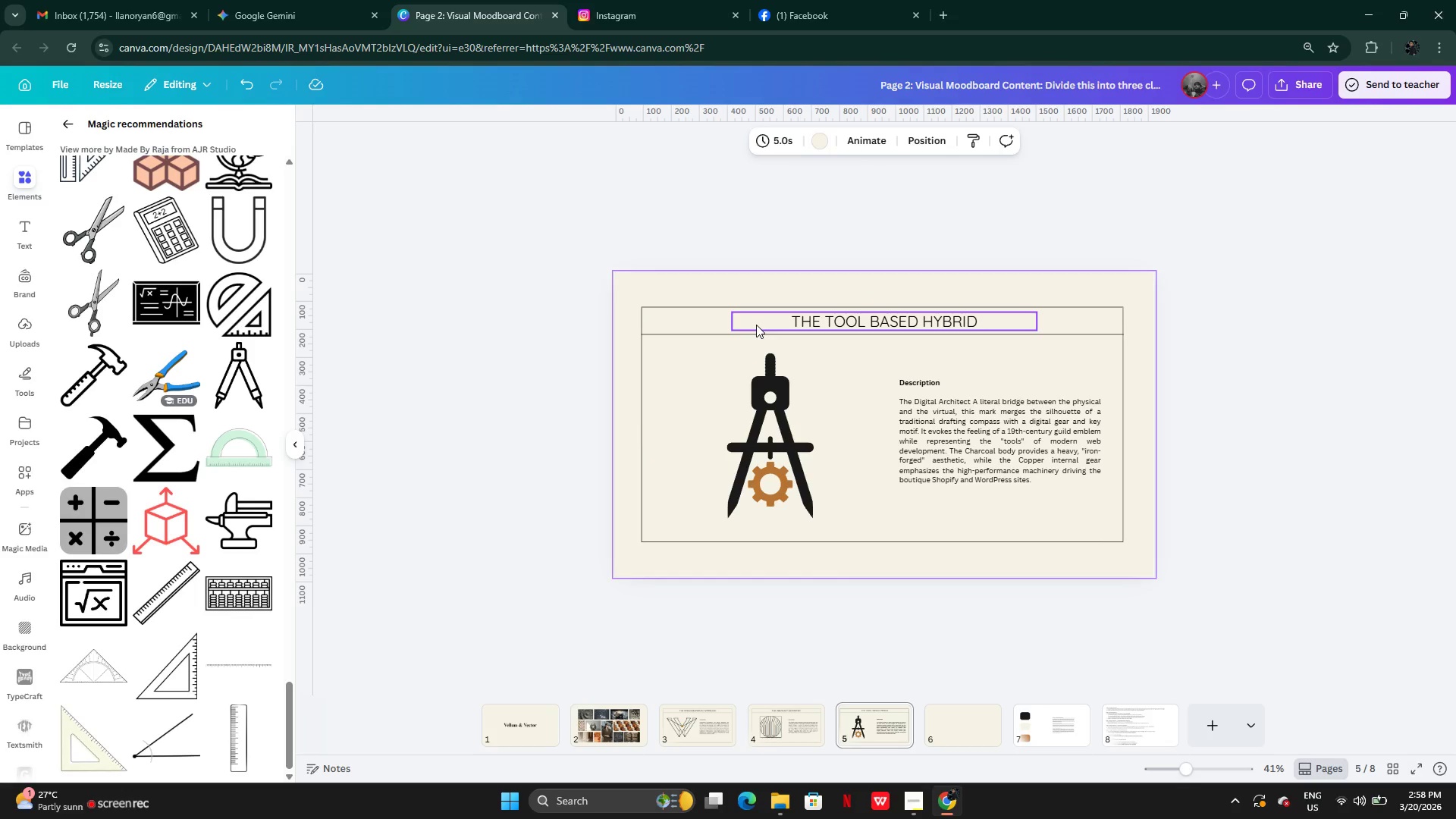 
left_click([756, 325])